 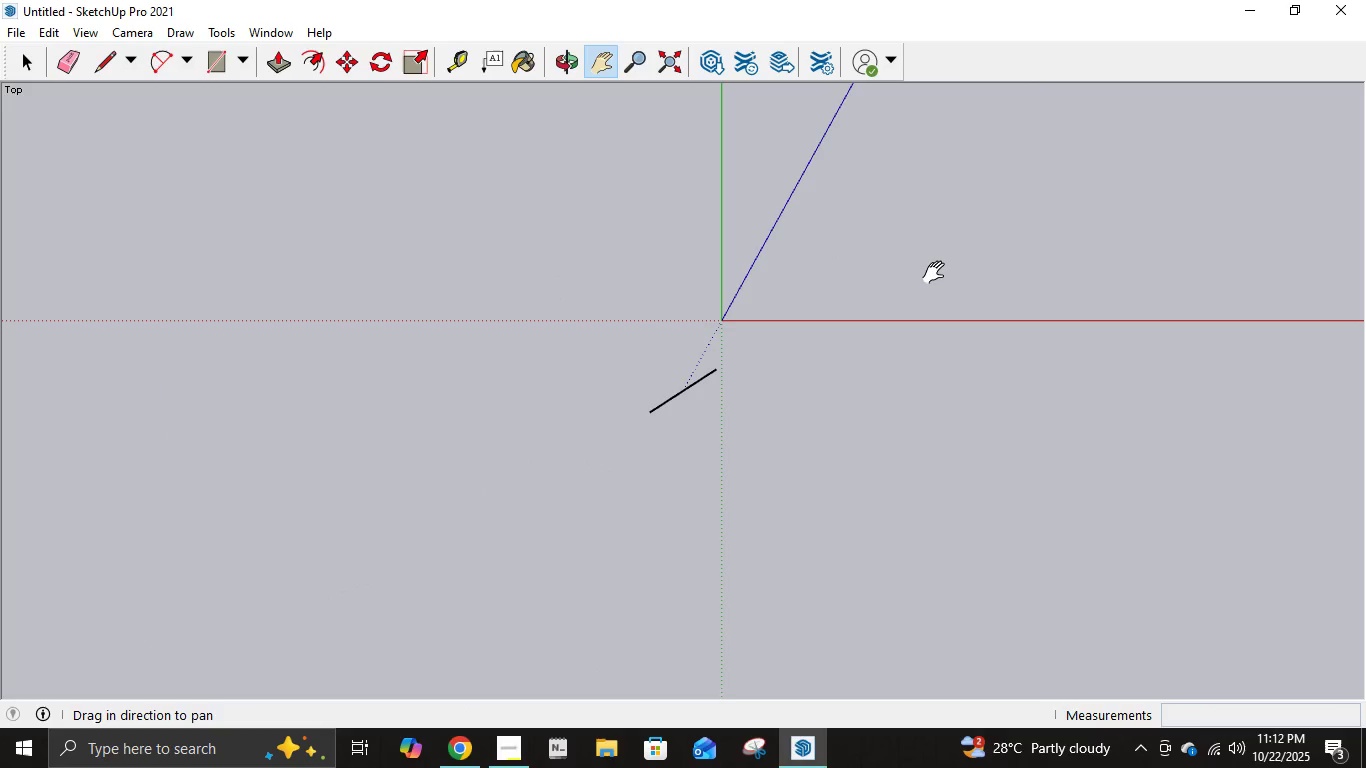 
left_click_drag(start_coordinate=[939, 273], to_coordinate=[560, 583])
 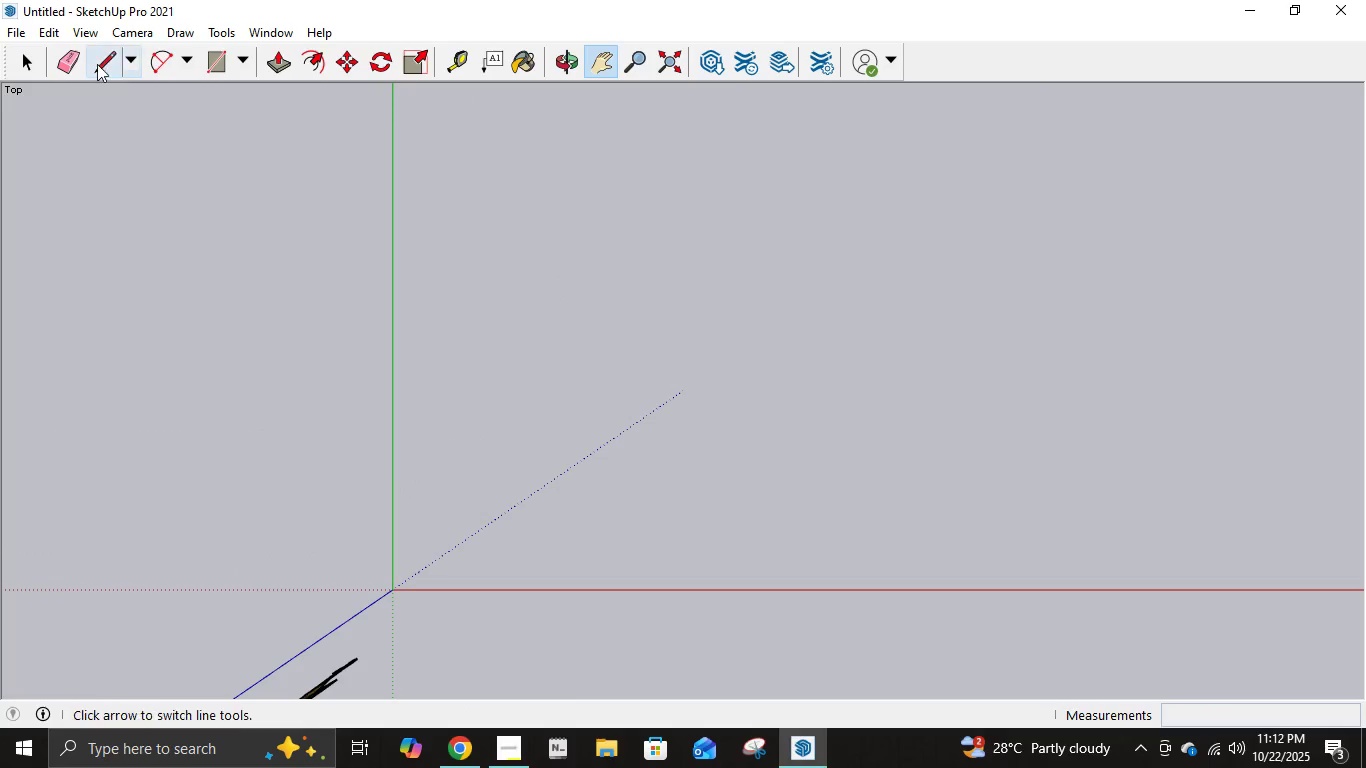 
left_click([97, 64])
 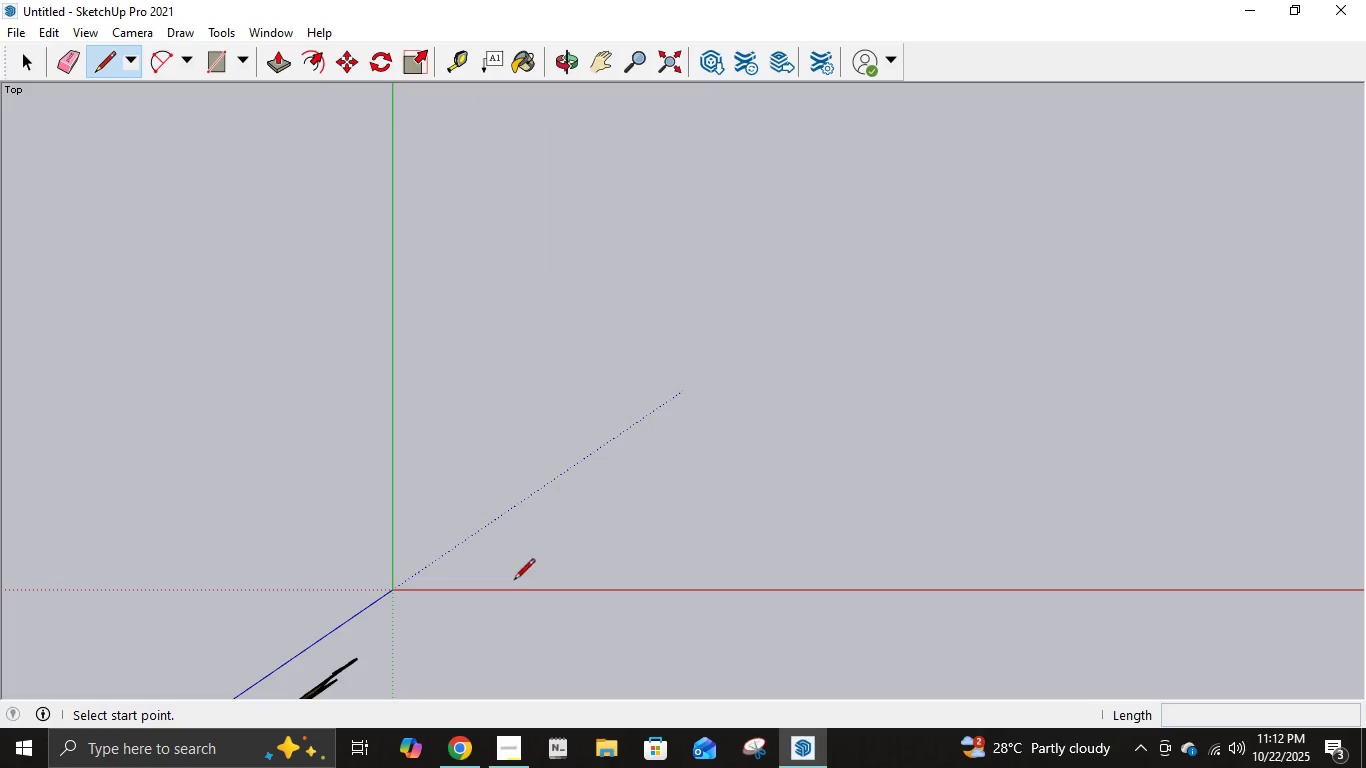 
left_click([463, 562])
 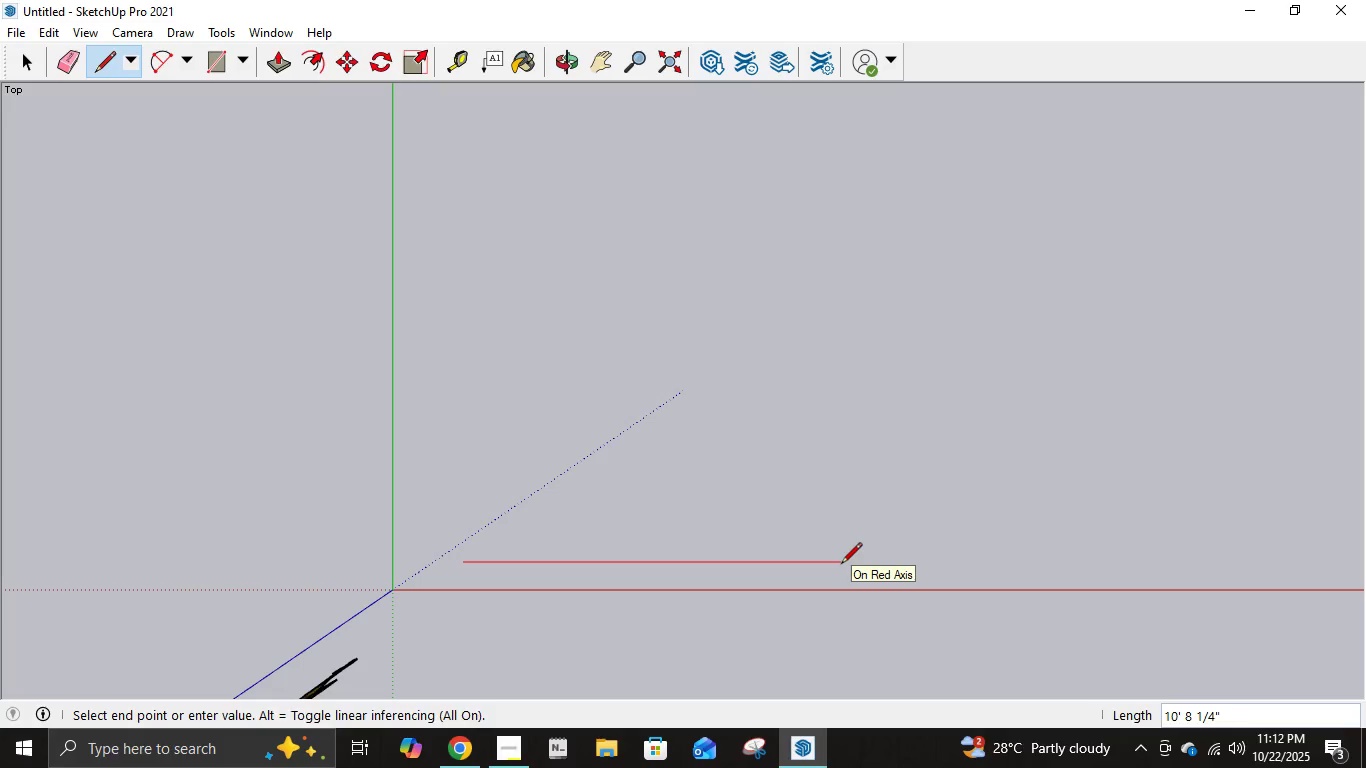 
key(4)
 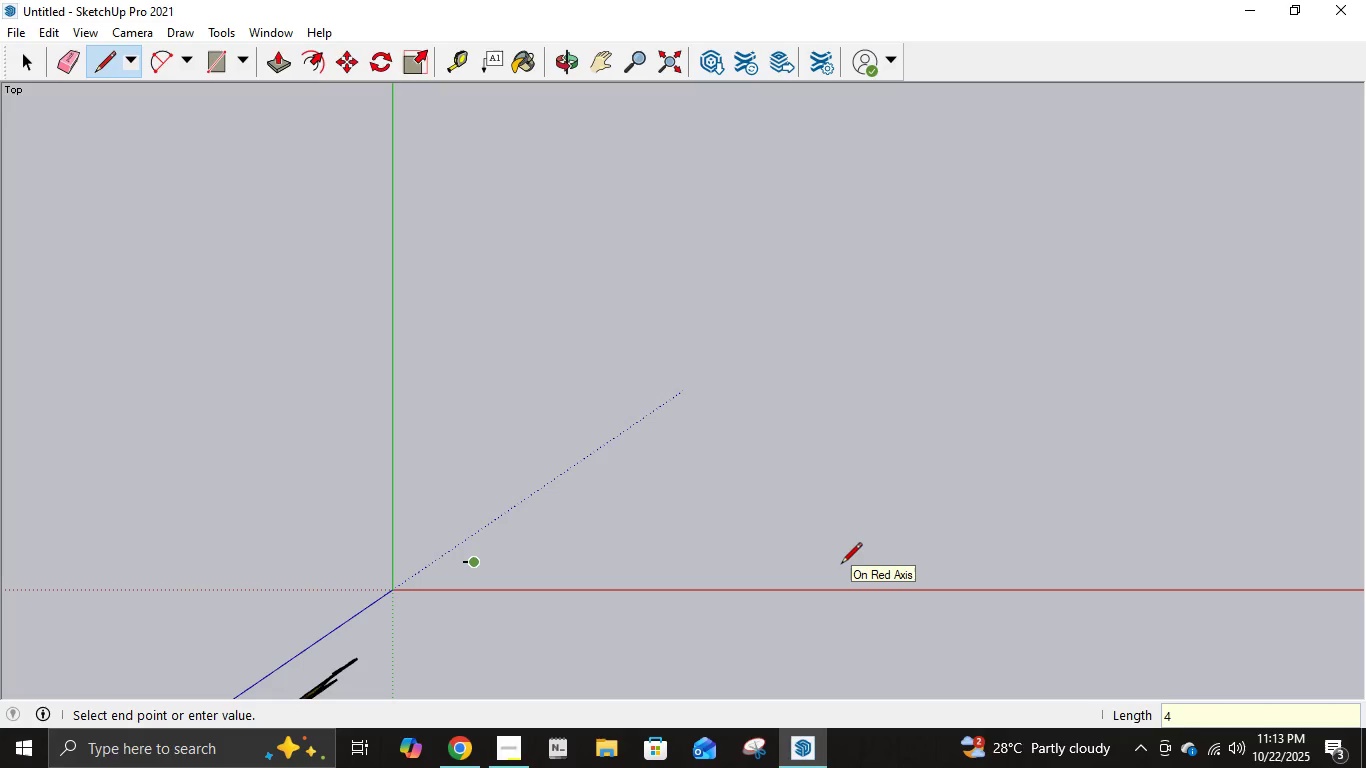 
key(Enter)
 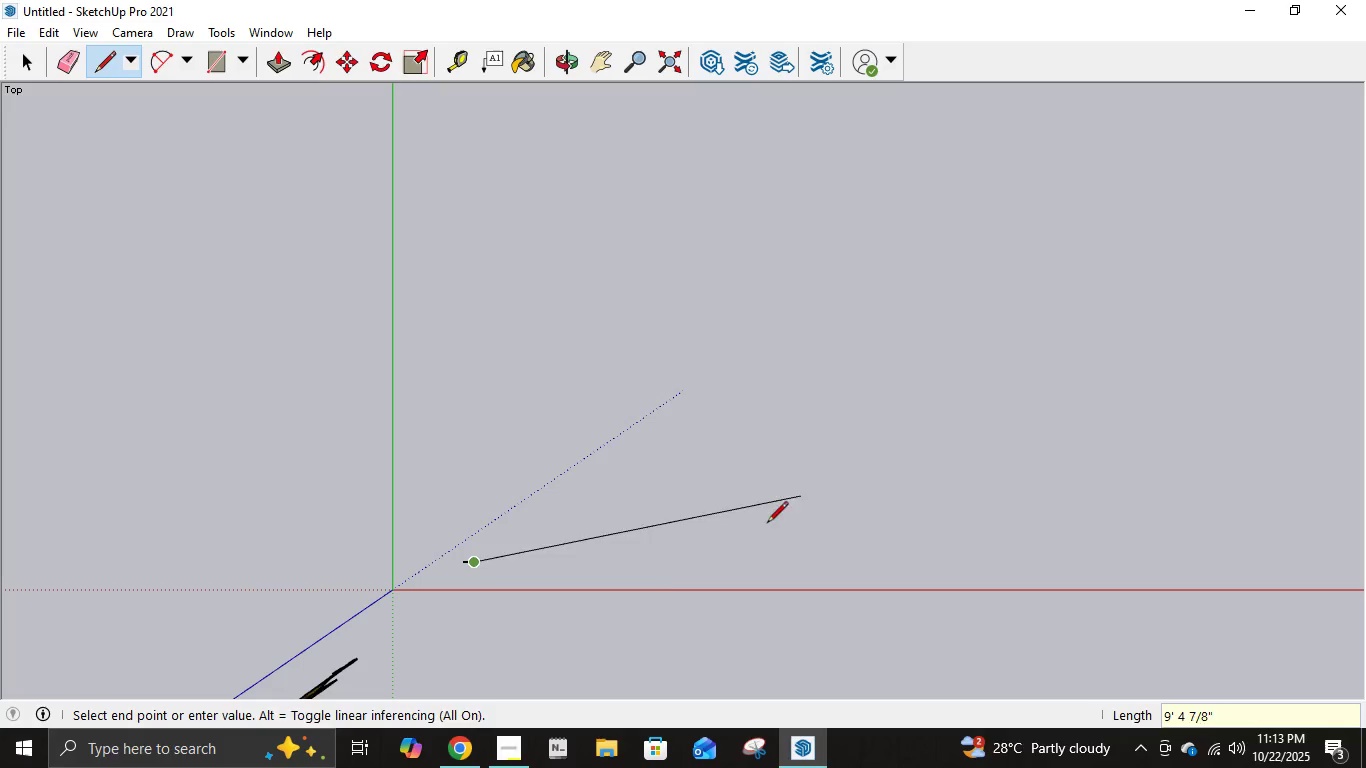 
scroll: coordinate [575, 582], scroll_direction: up, amount: 10.0
 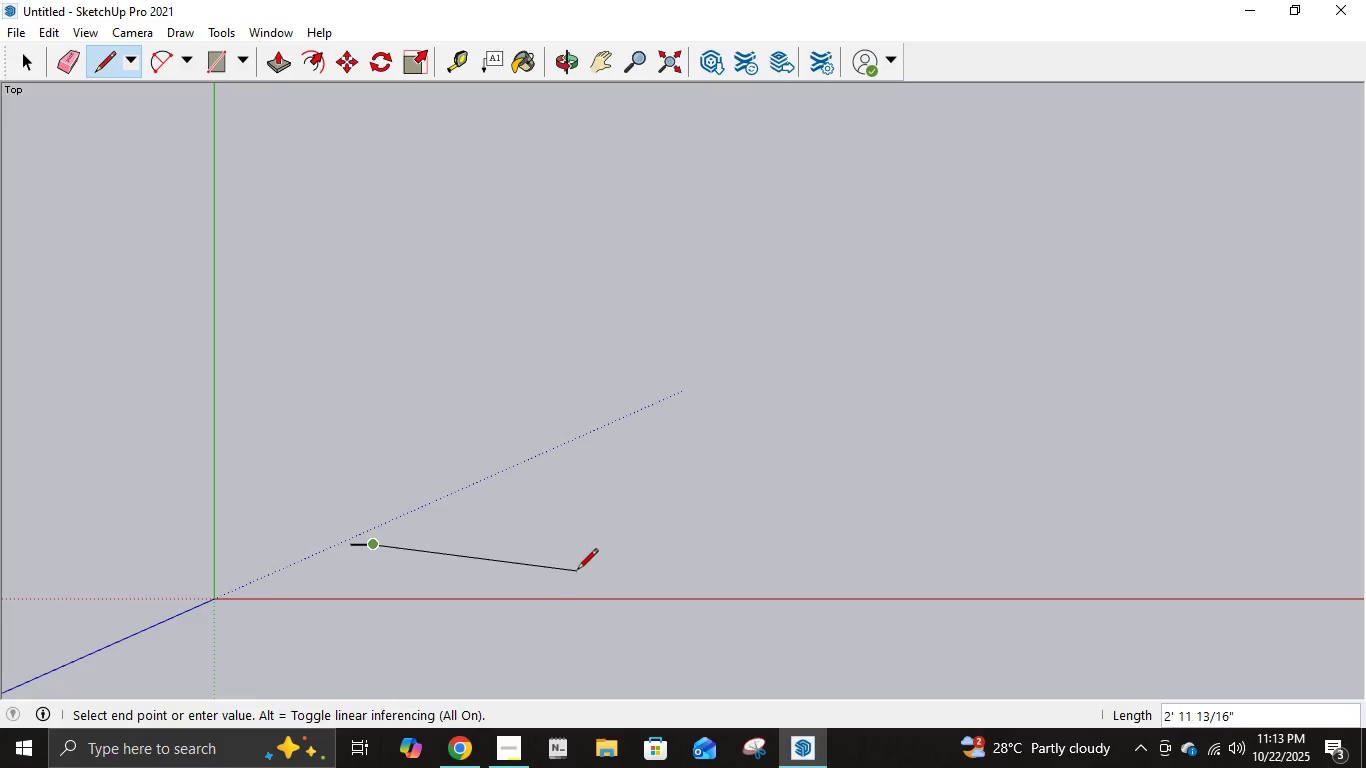 
key(Control+Z)
 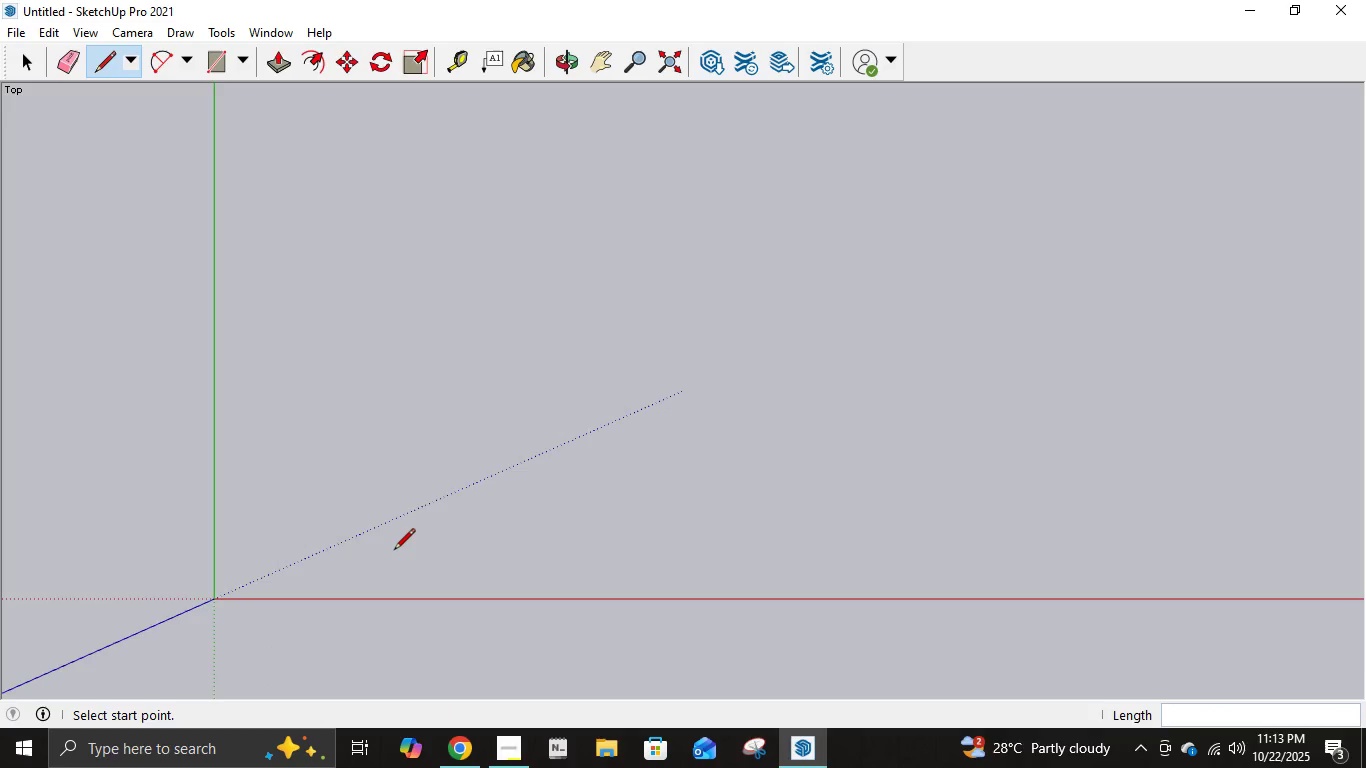 
scroll: coordinate [394, 551], scroll_direction: down, amount: 2.0
 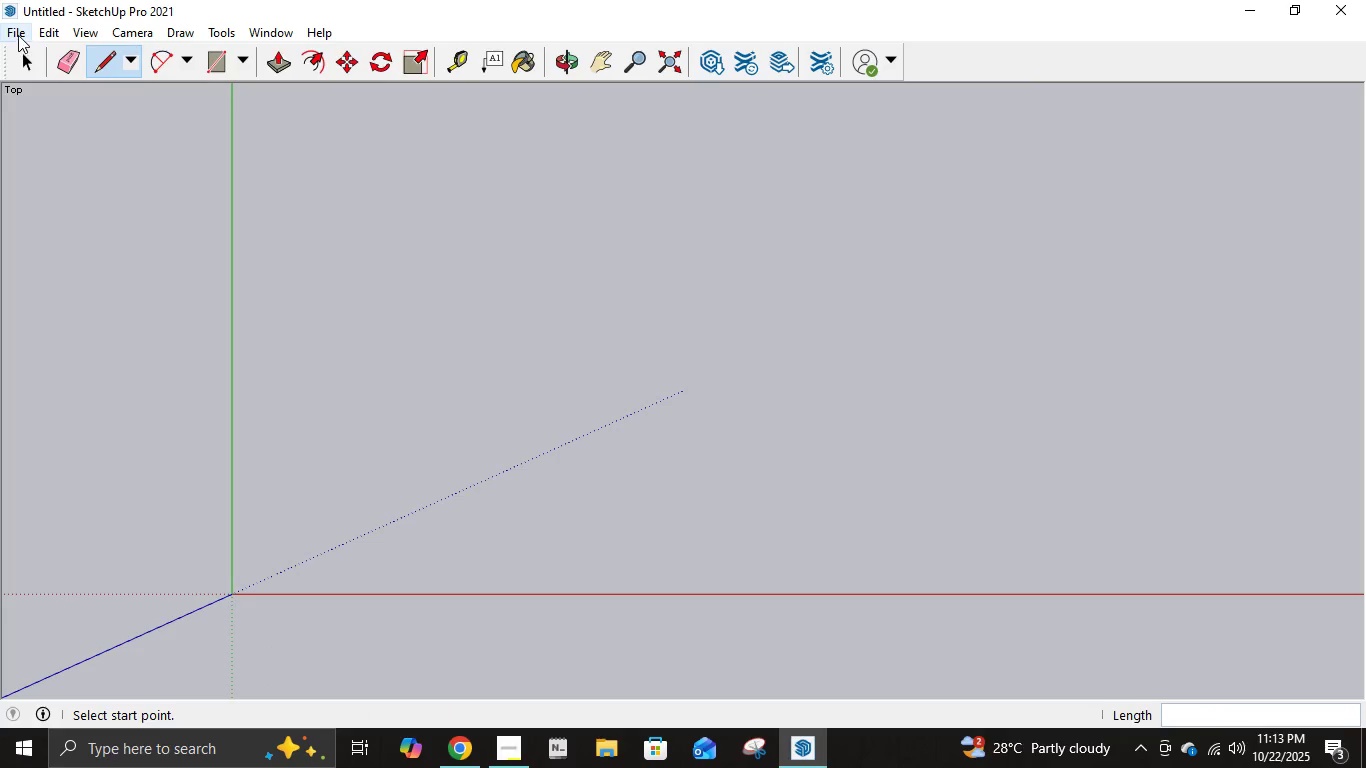 
left_click([18, 32])
 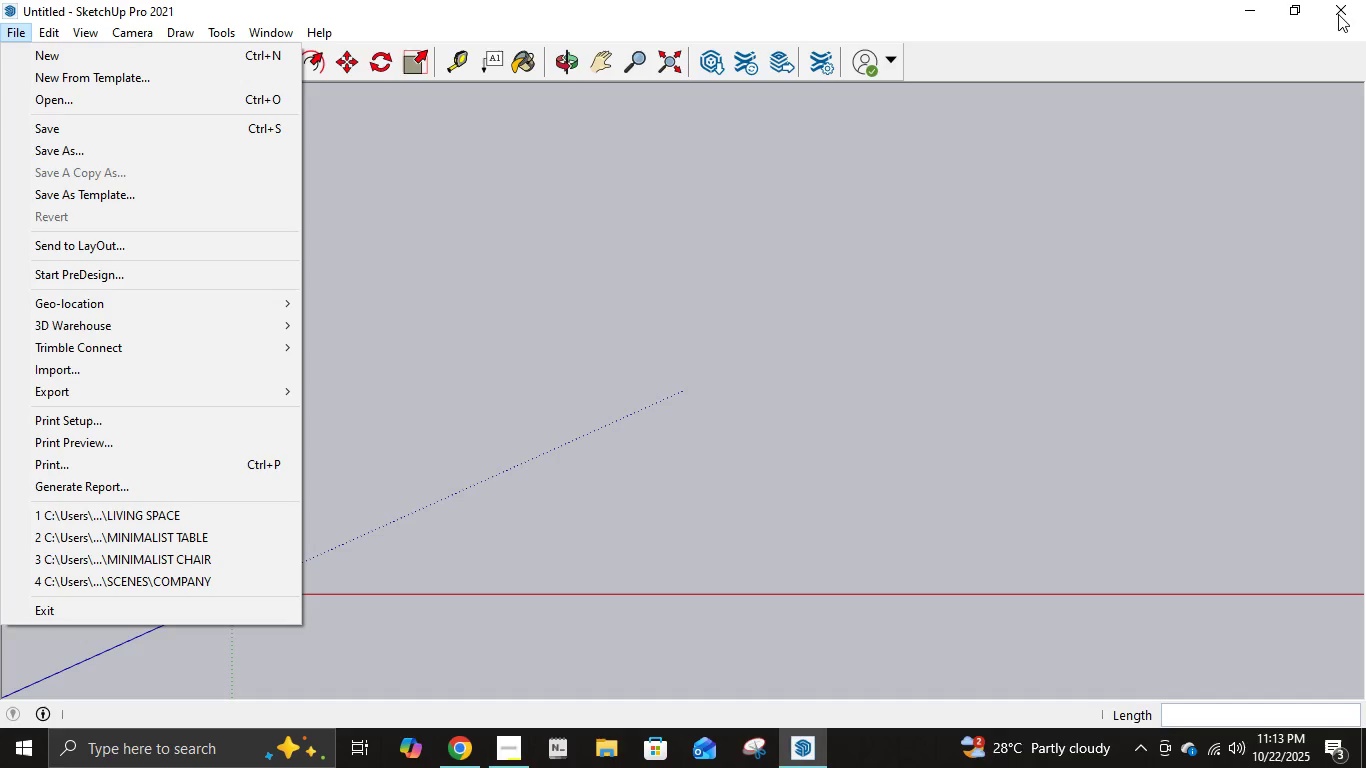 
left_click([1333, 16])
 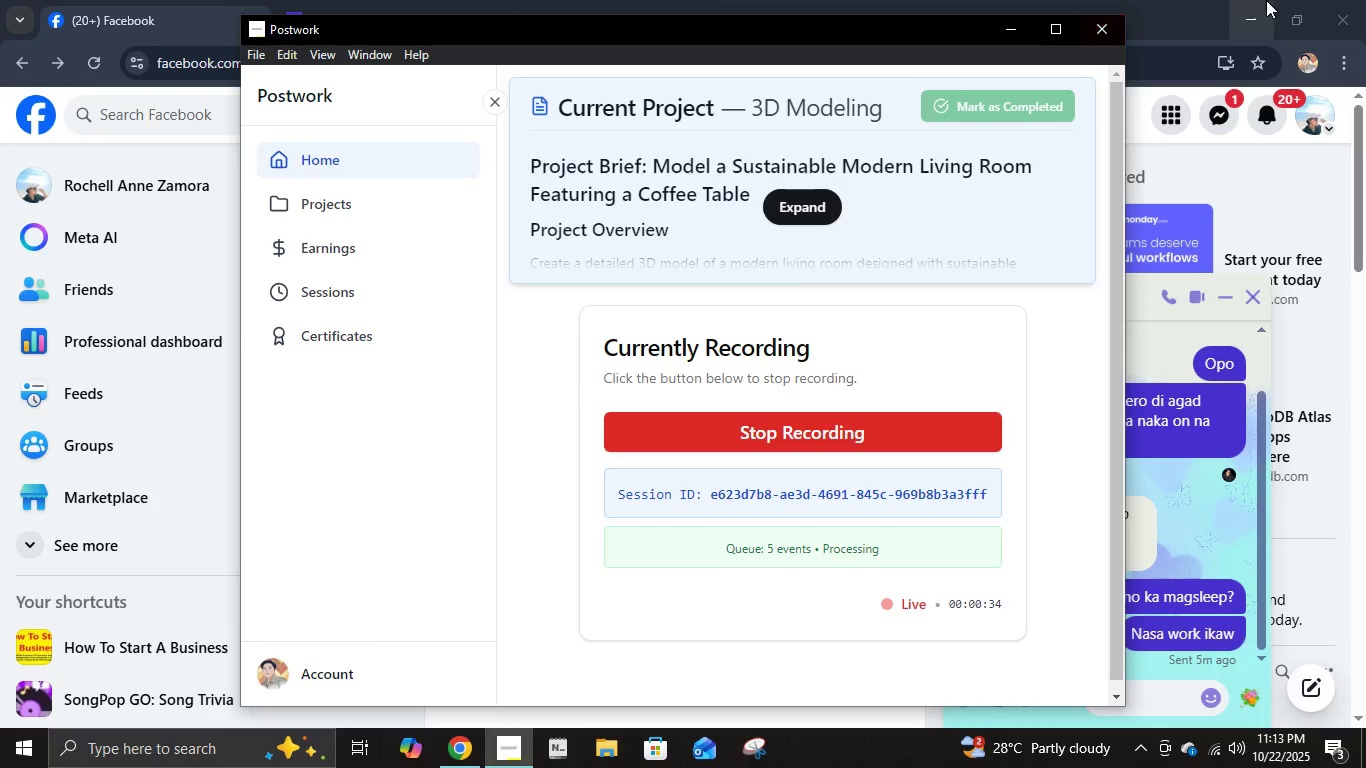 
left_click([1266, 0])